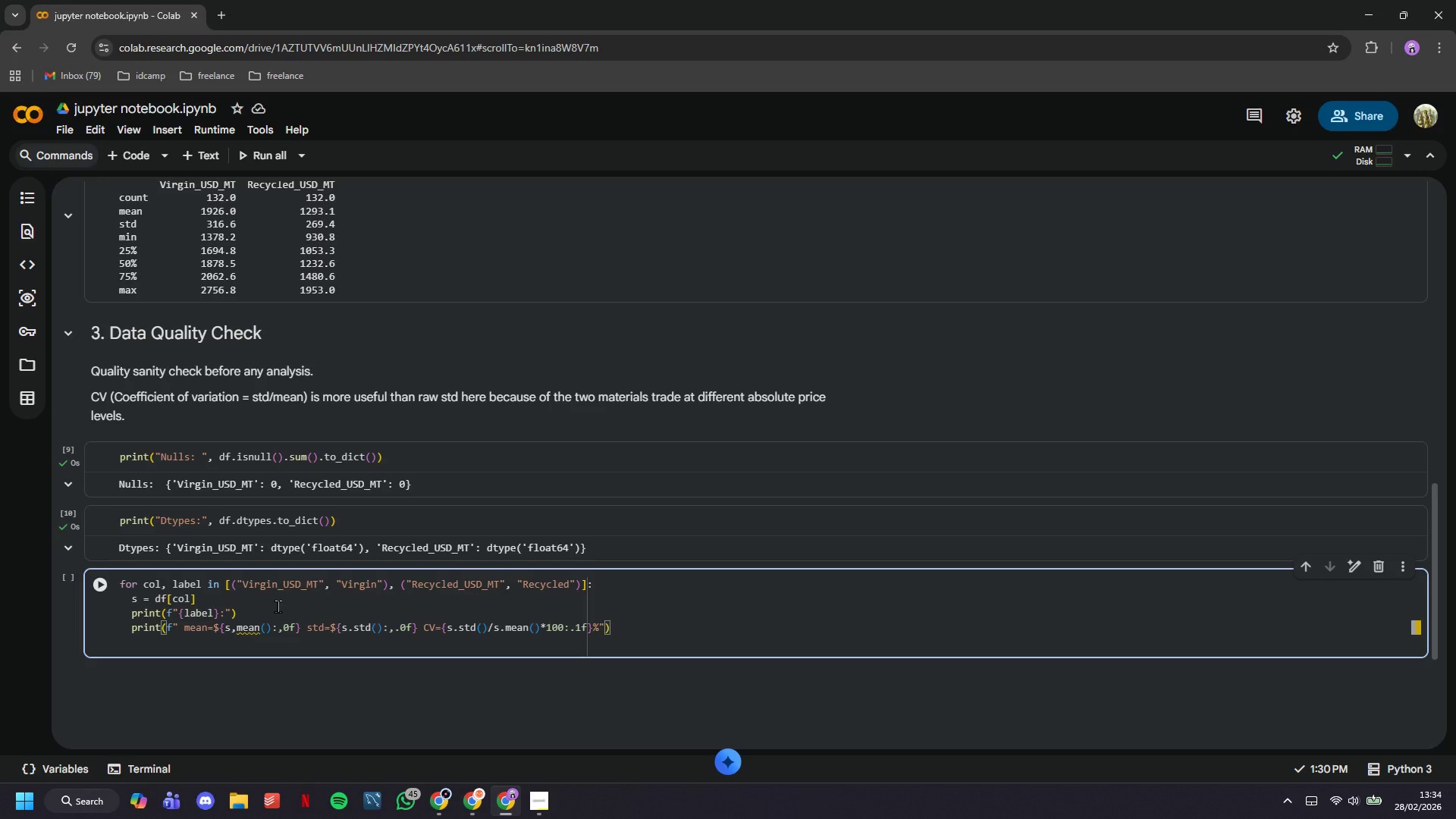 
key(Enter)
 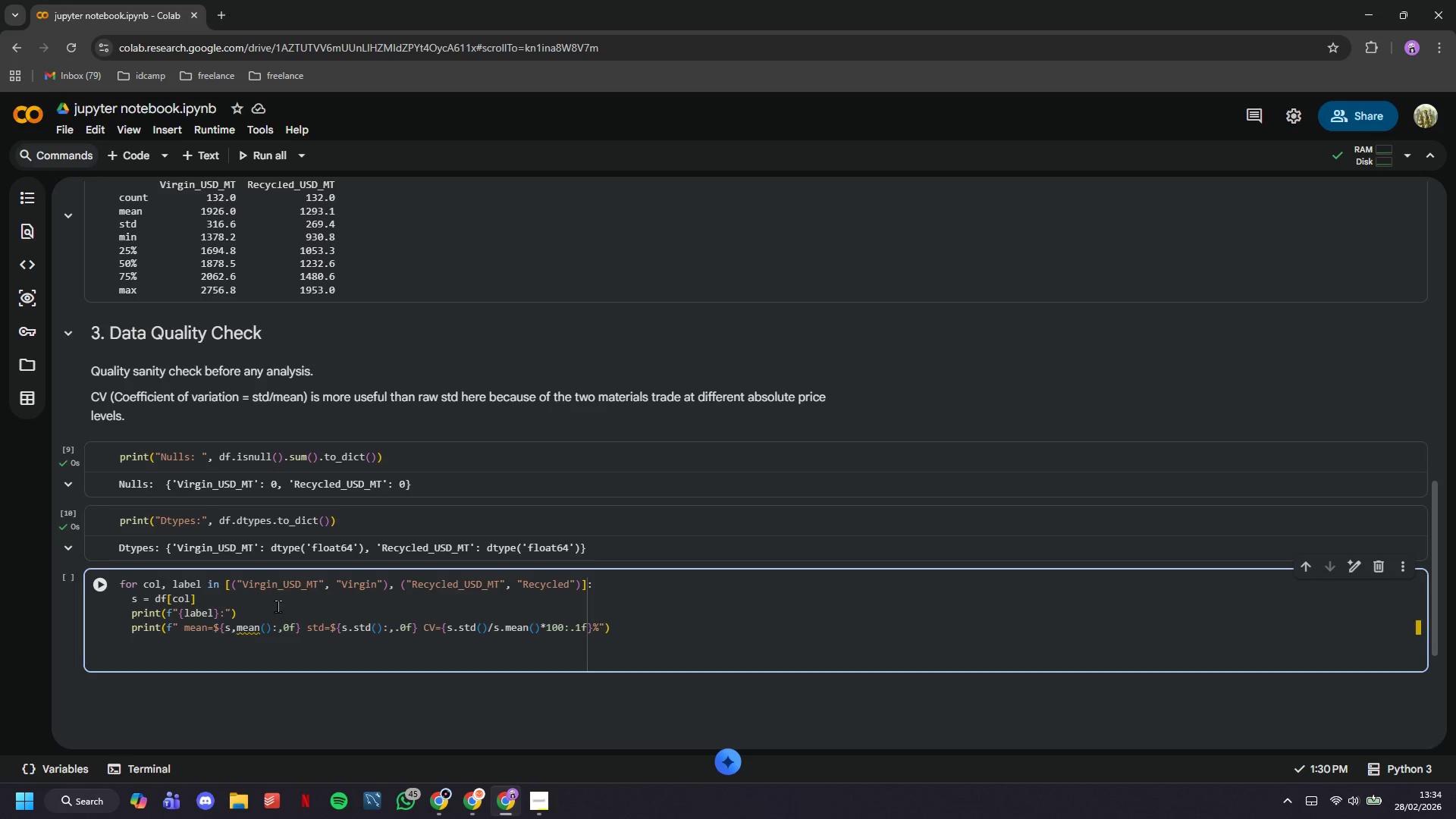 
type(pritn)
key(Backspace)
key(Backspace)
type(nt(f" min=${s.mean()
 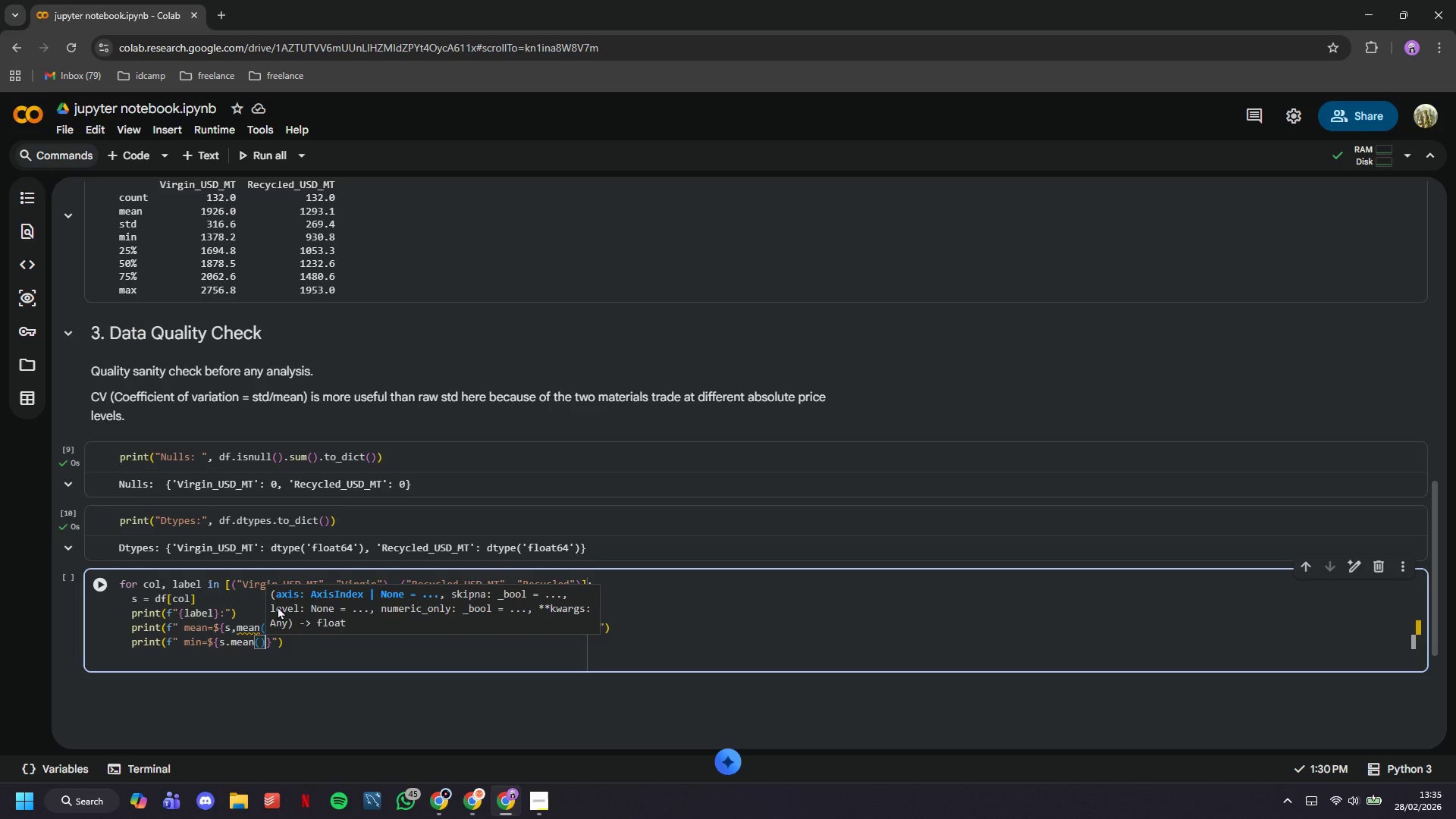 
 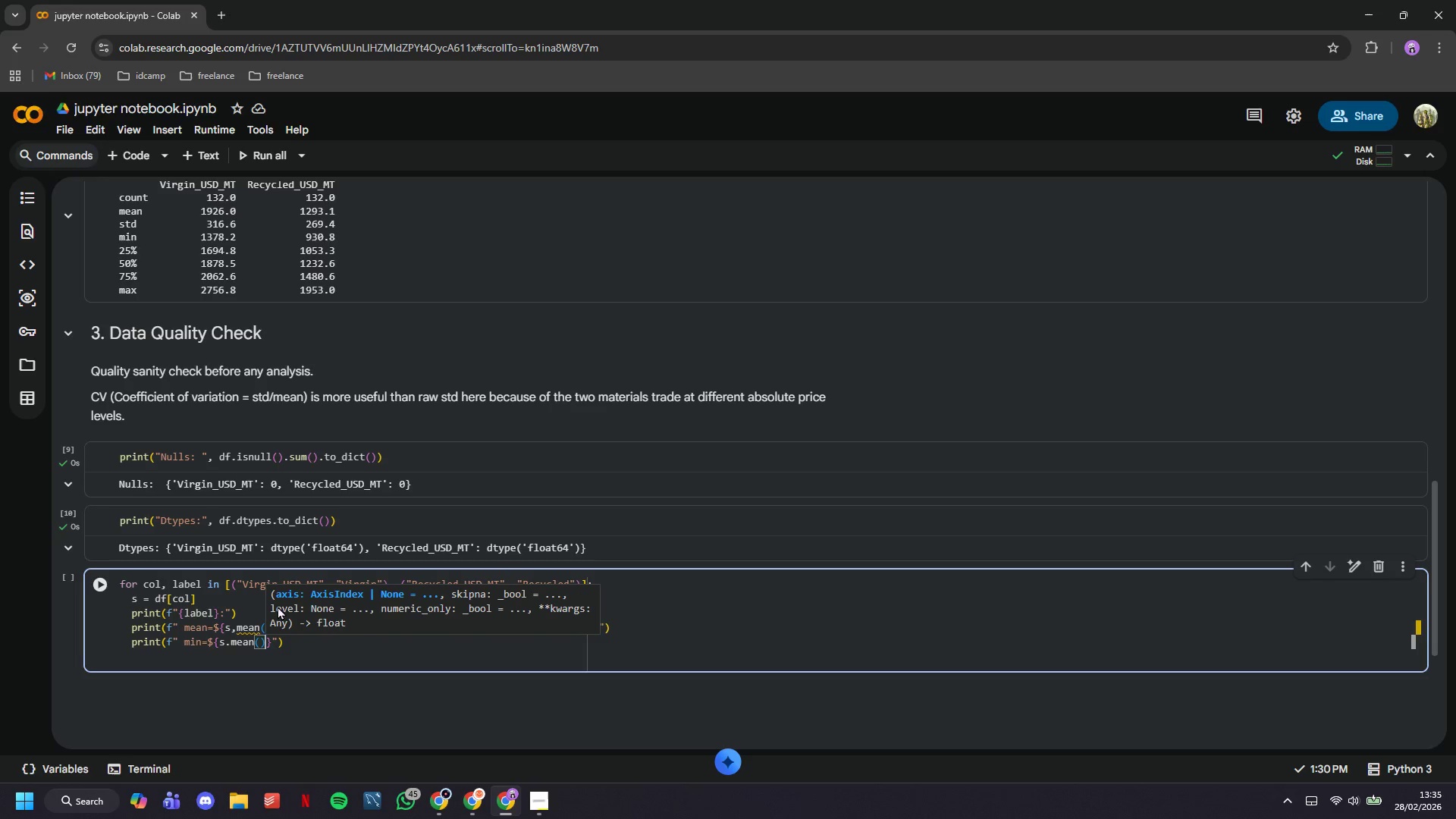 
key(ArrowRight)
 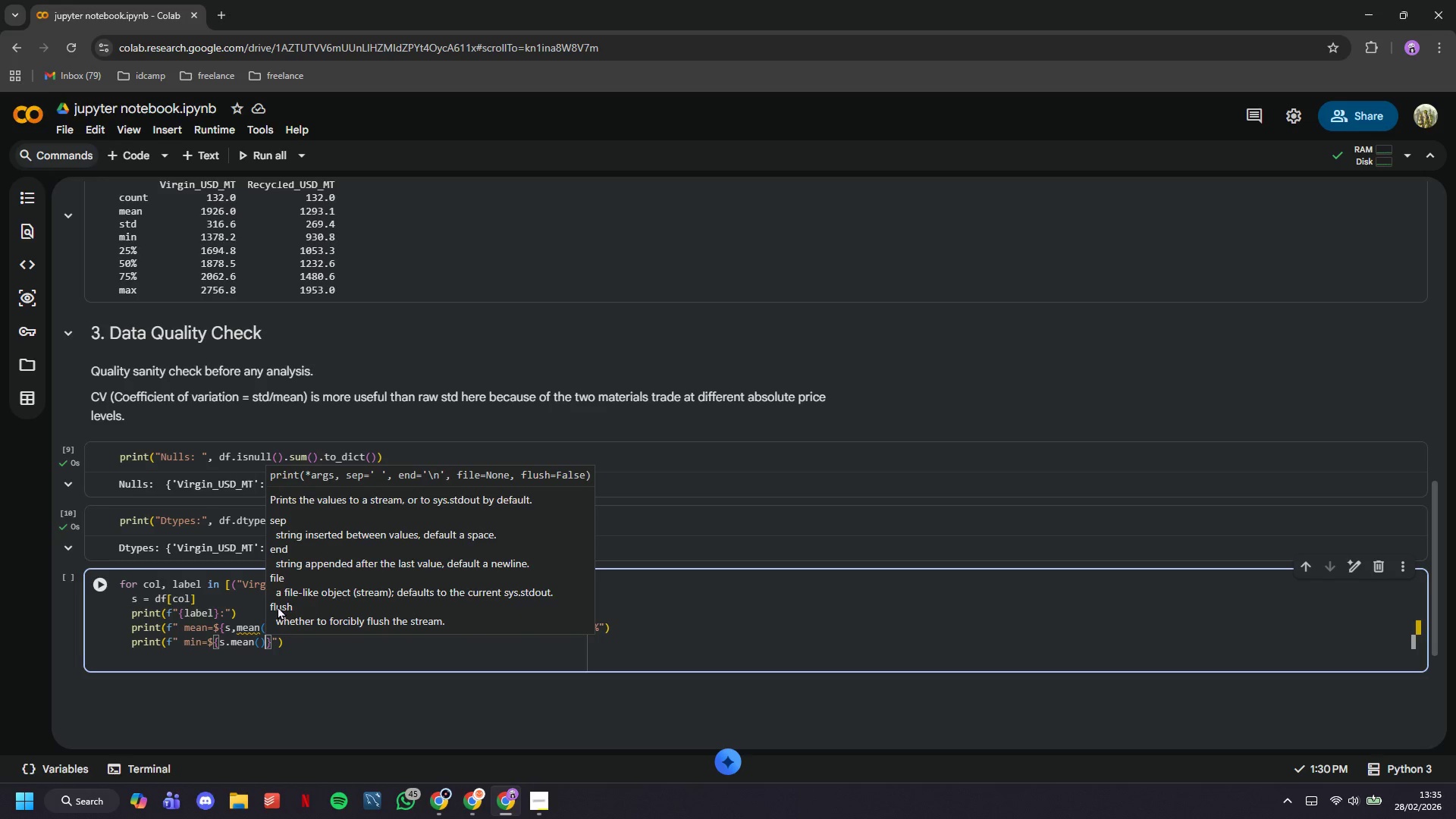 
type(:,.0f)
 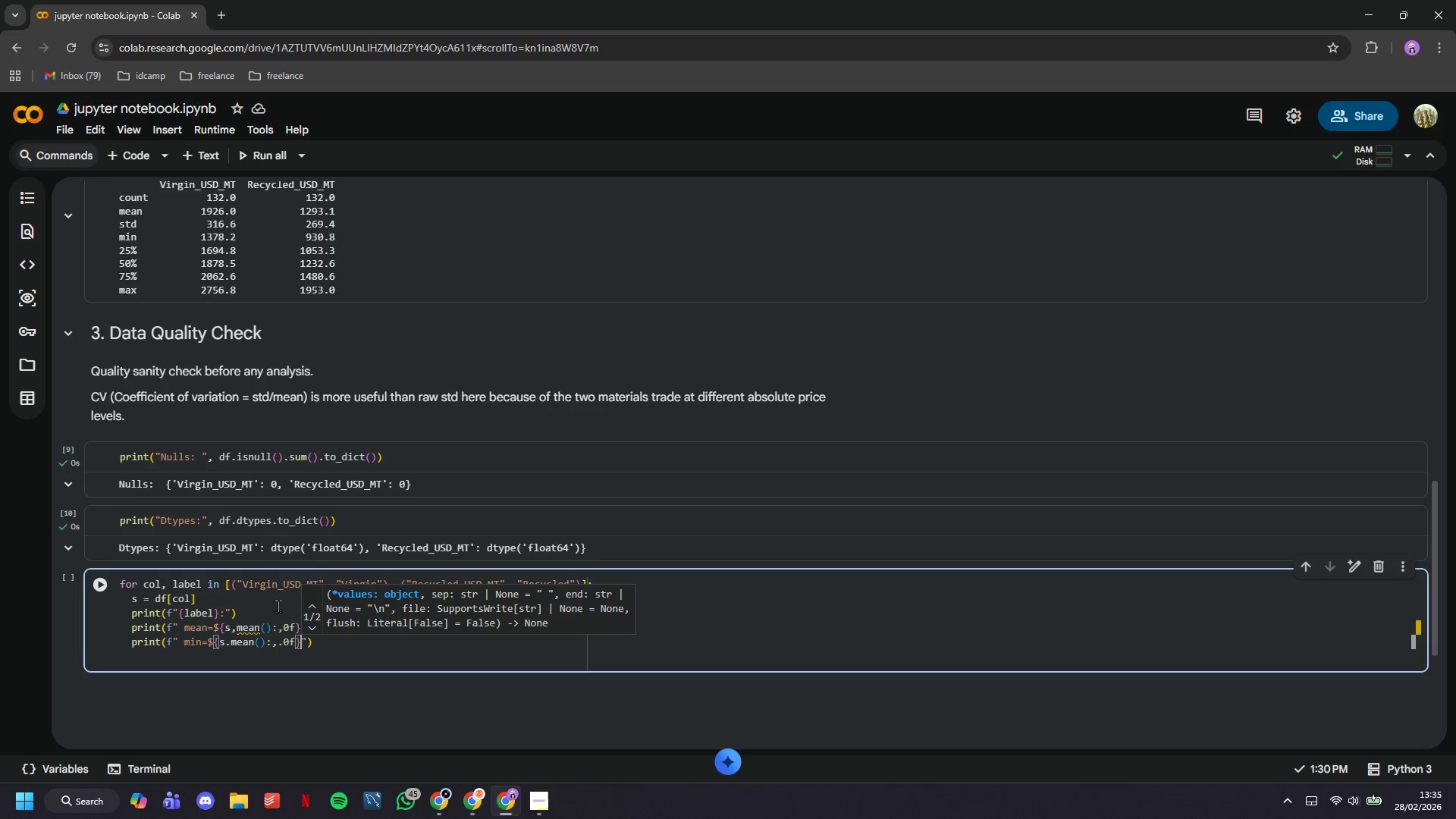 
key(ArrowRight)
 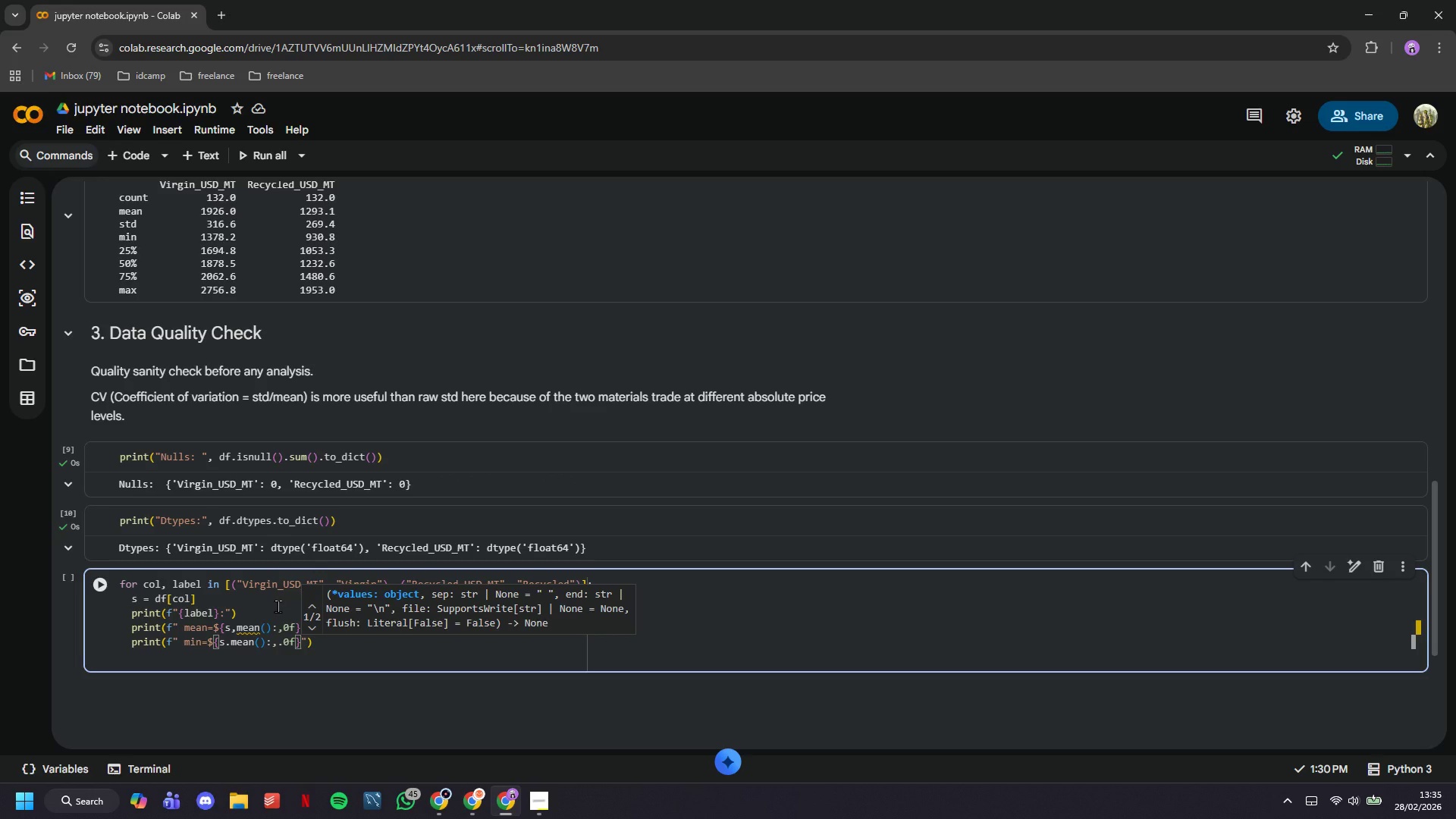 
type( max=${s.max()
 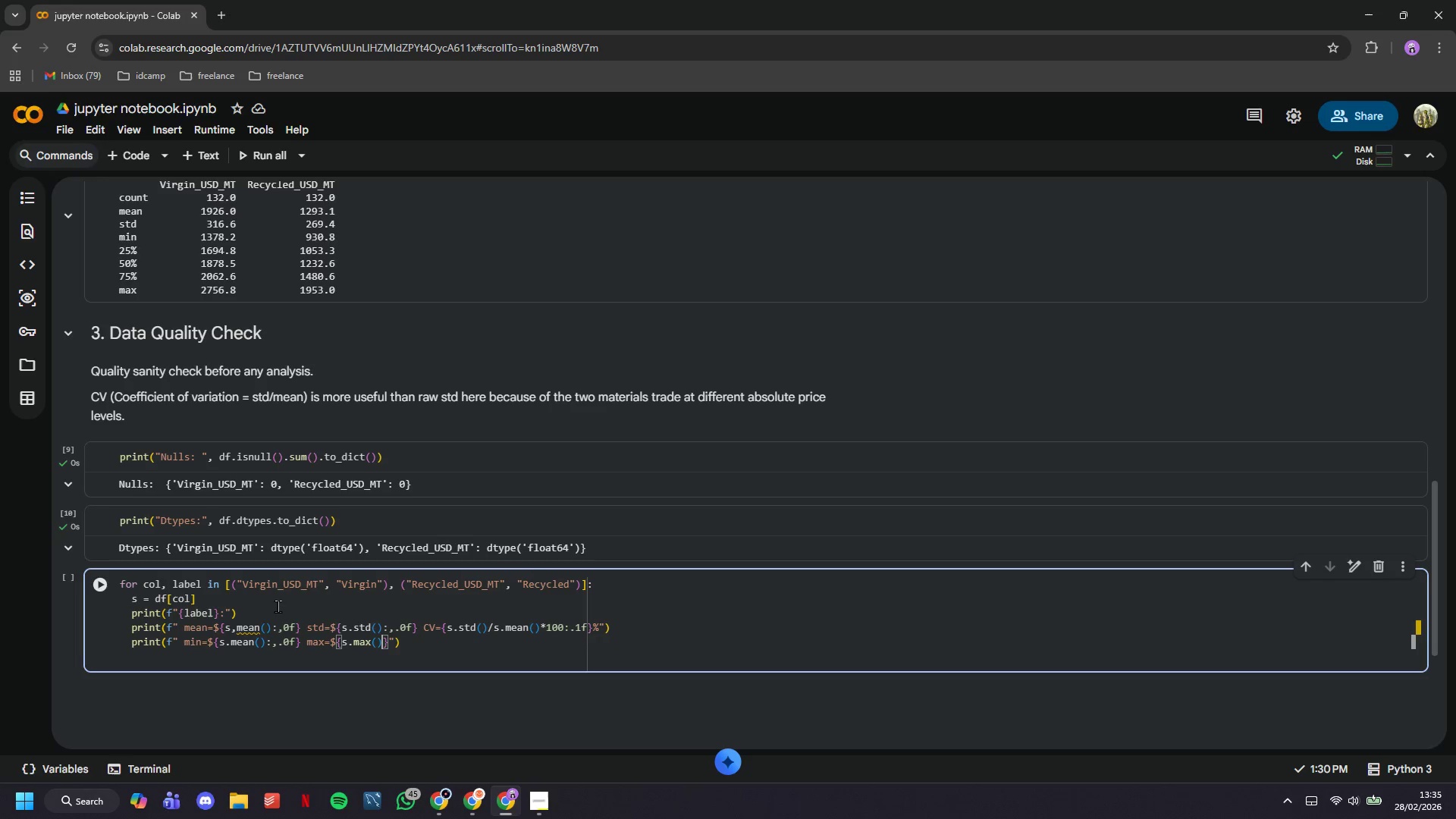 
 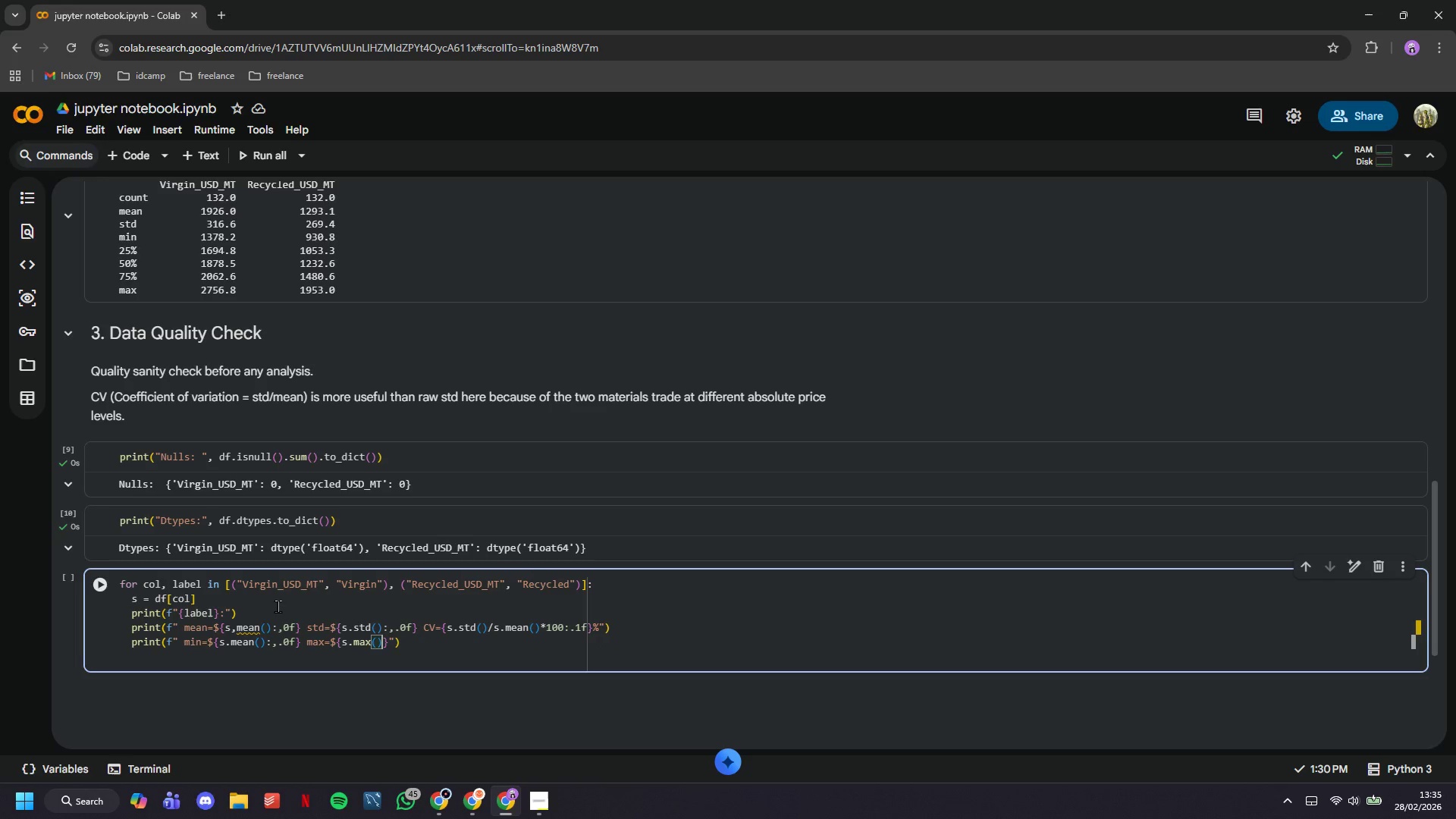 
key(ArrowRight)
 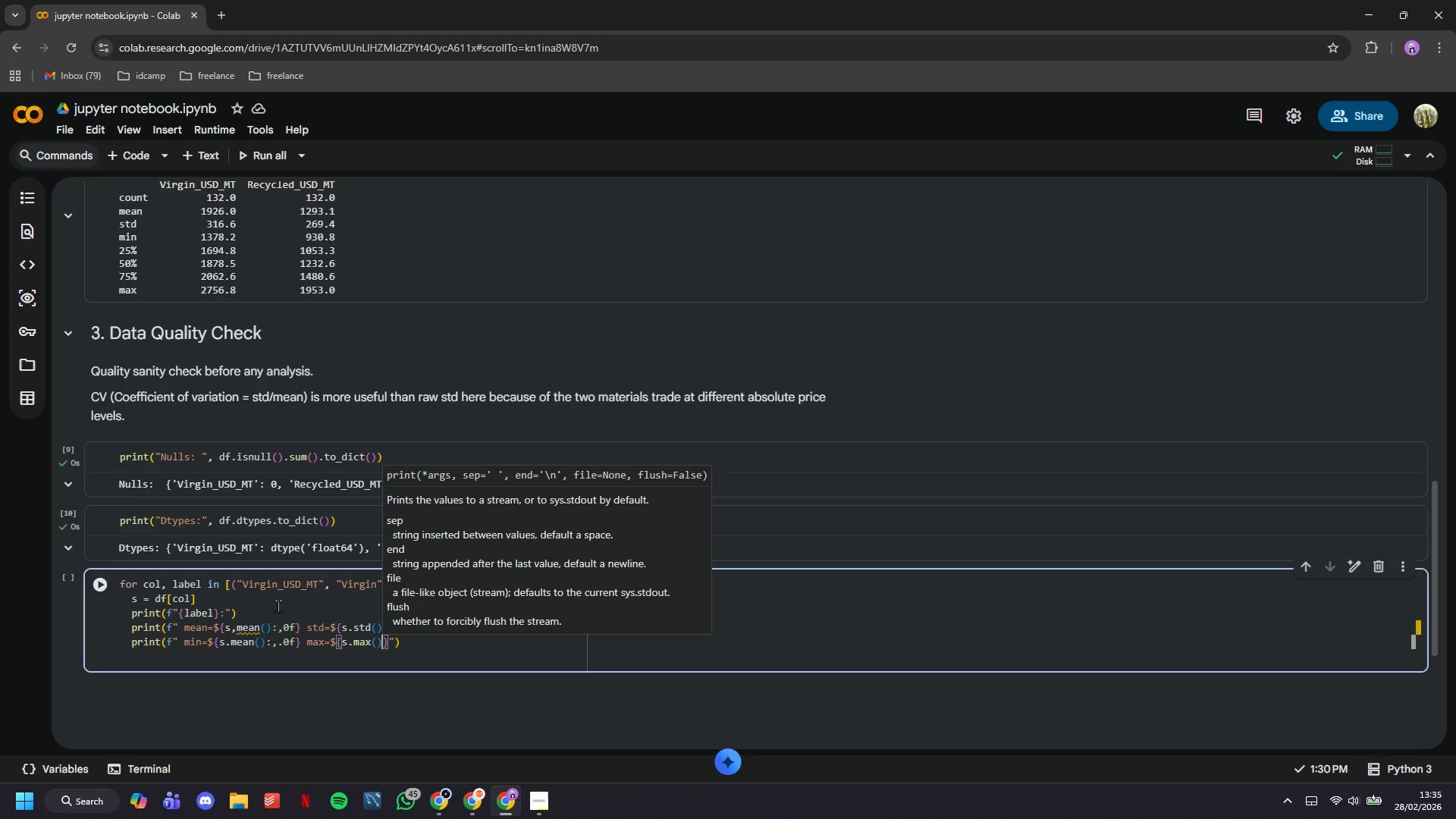 
type(:,.0f)
 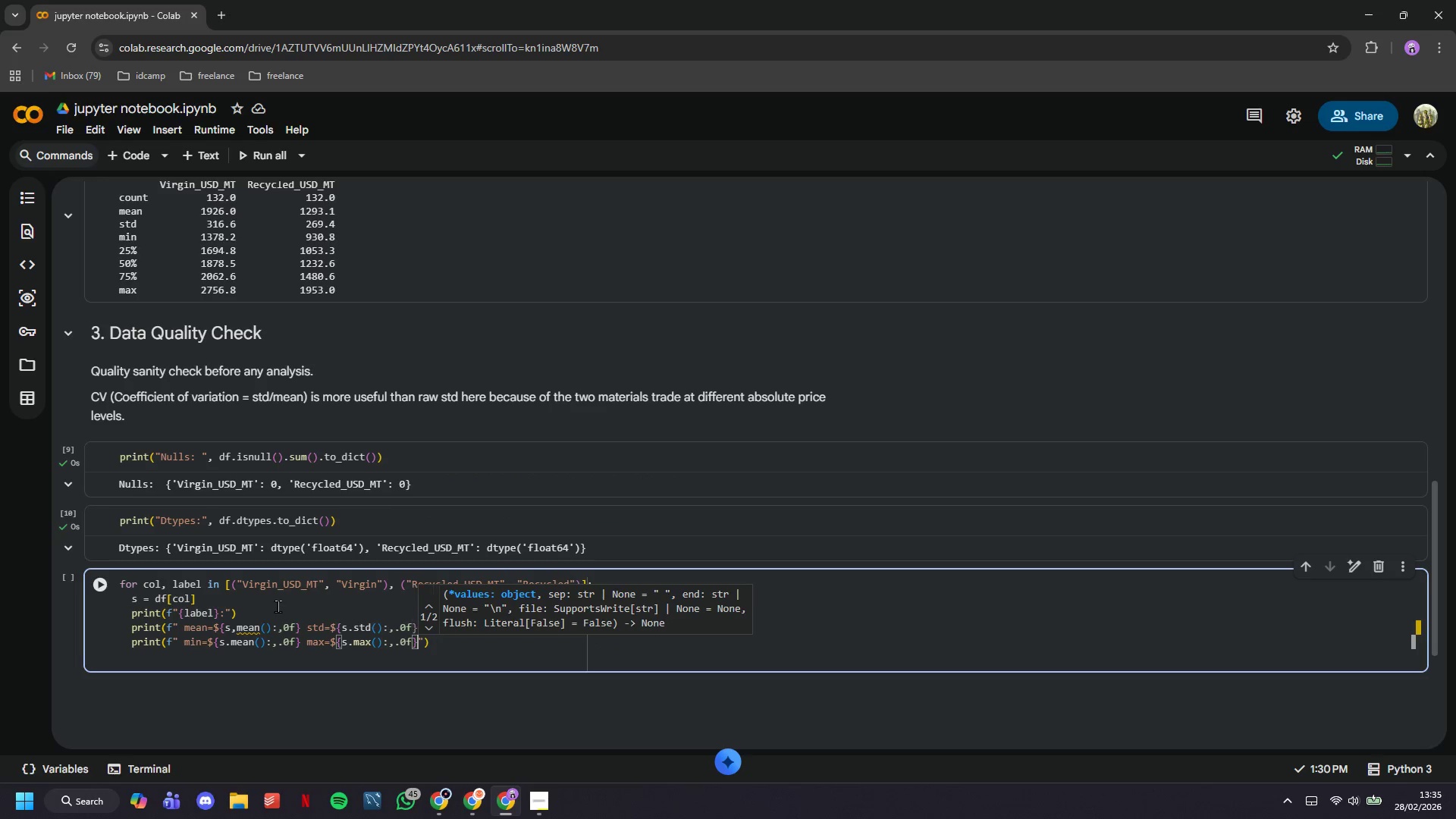 
key(ArrowRight)
 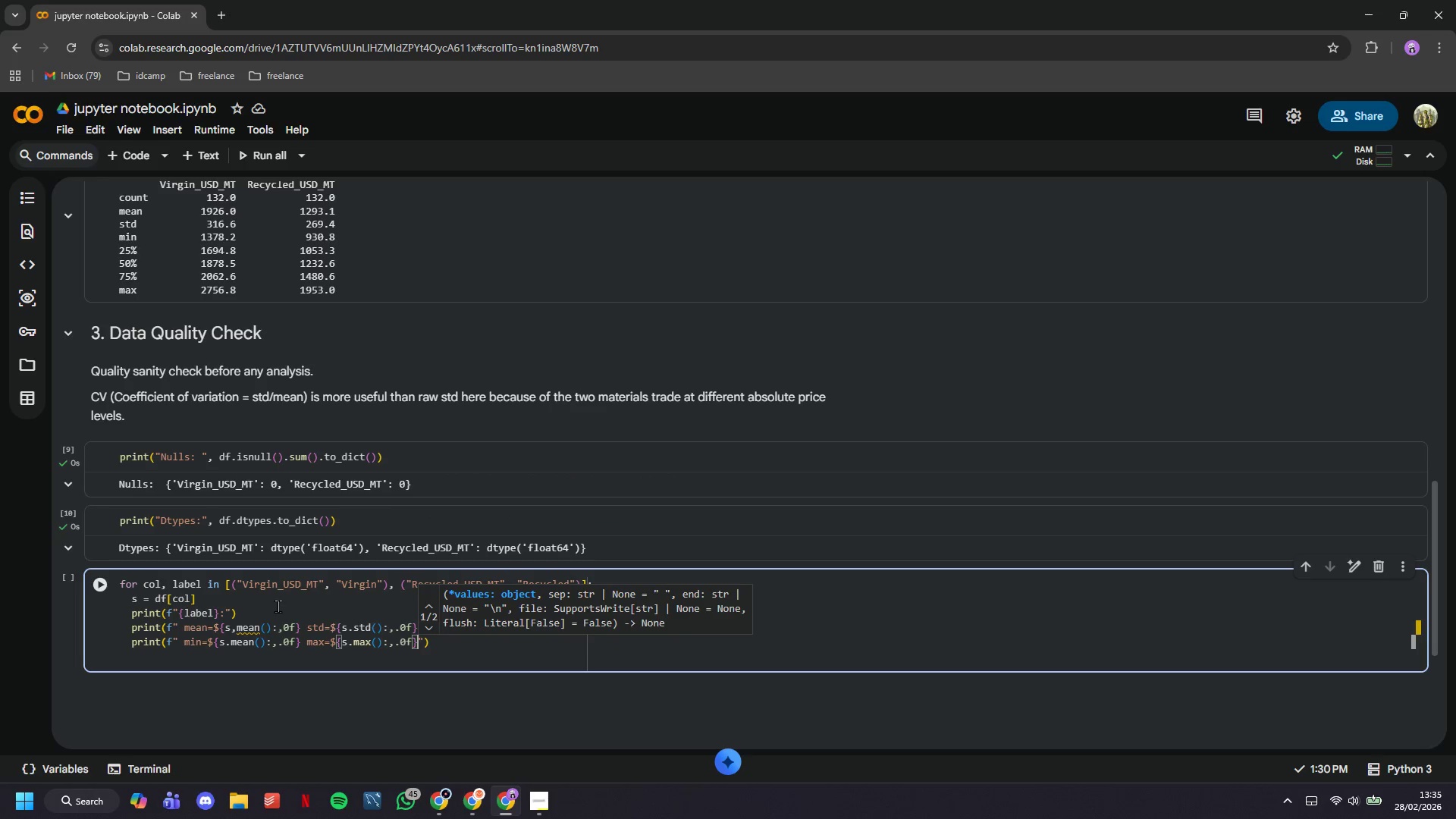 
key(ArrowRight)
 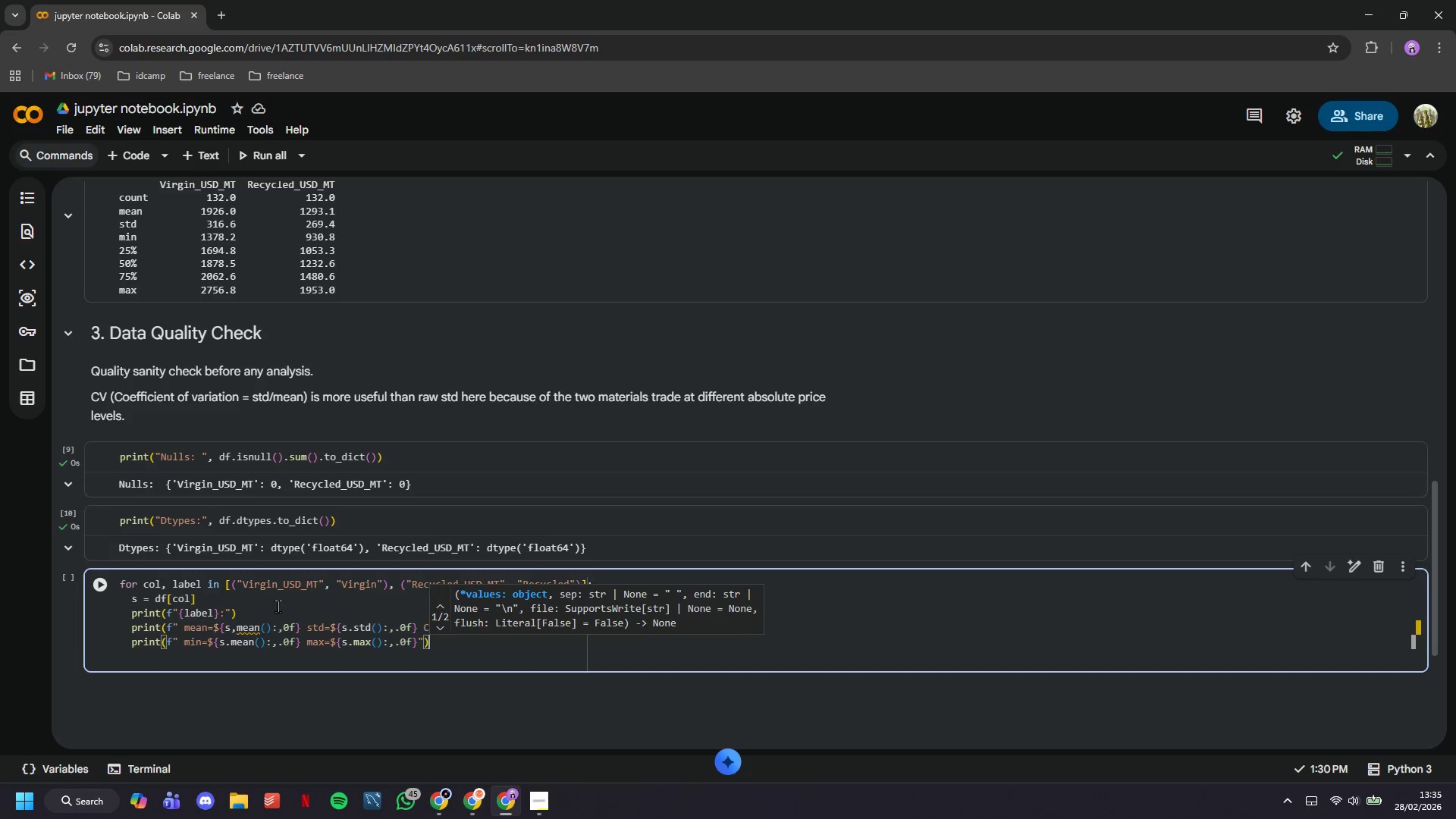 
key(ArrowRight)
 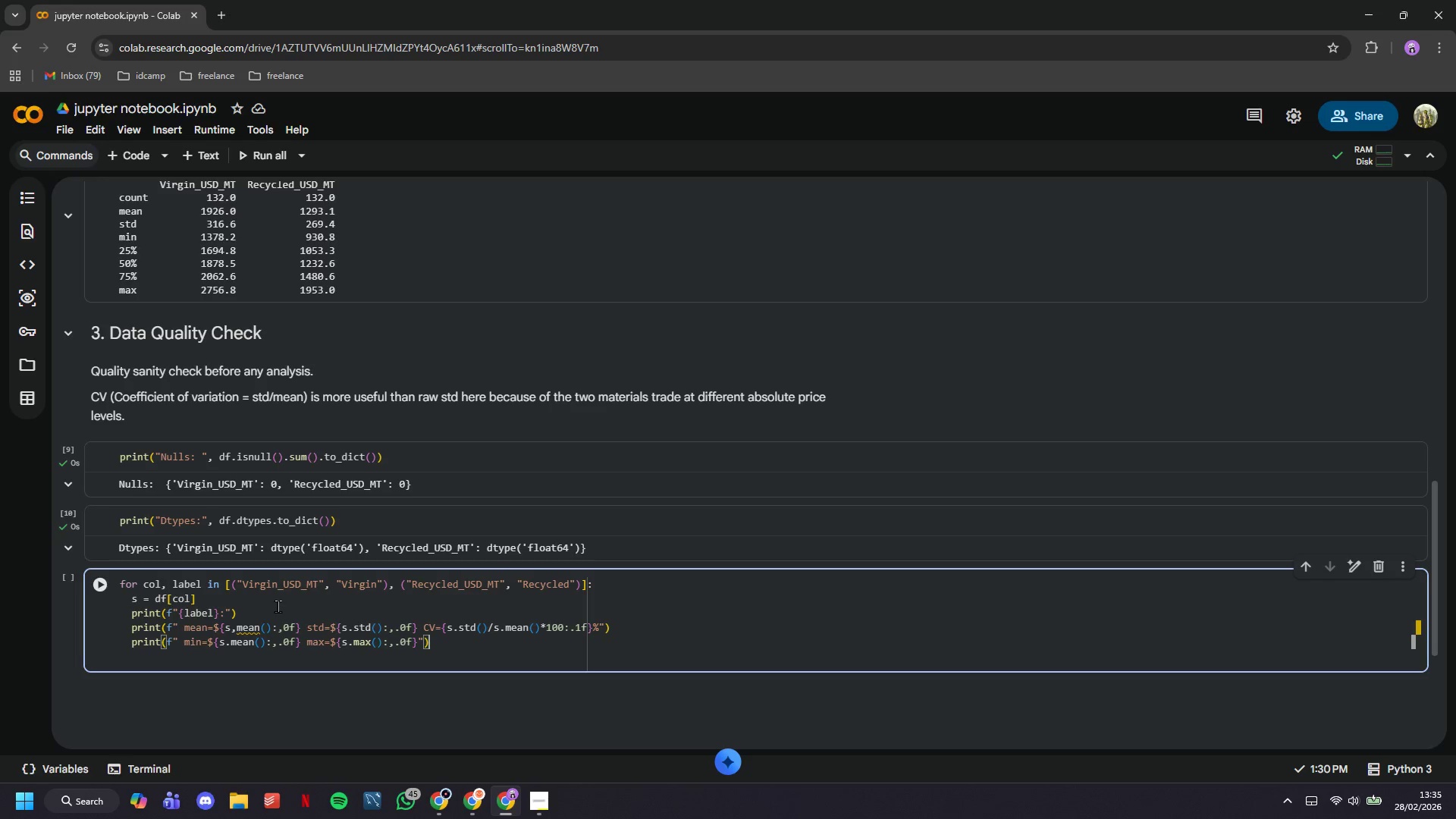 
wait(20.16)
 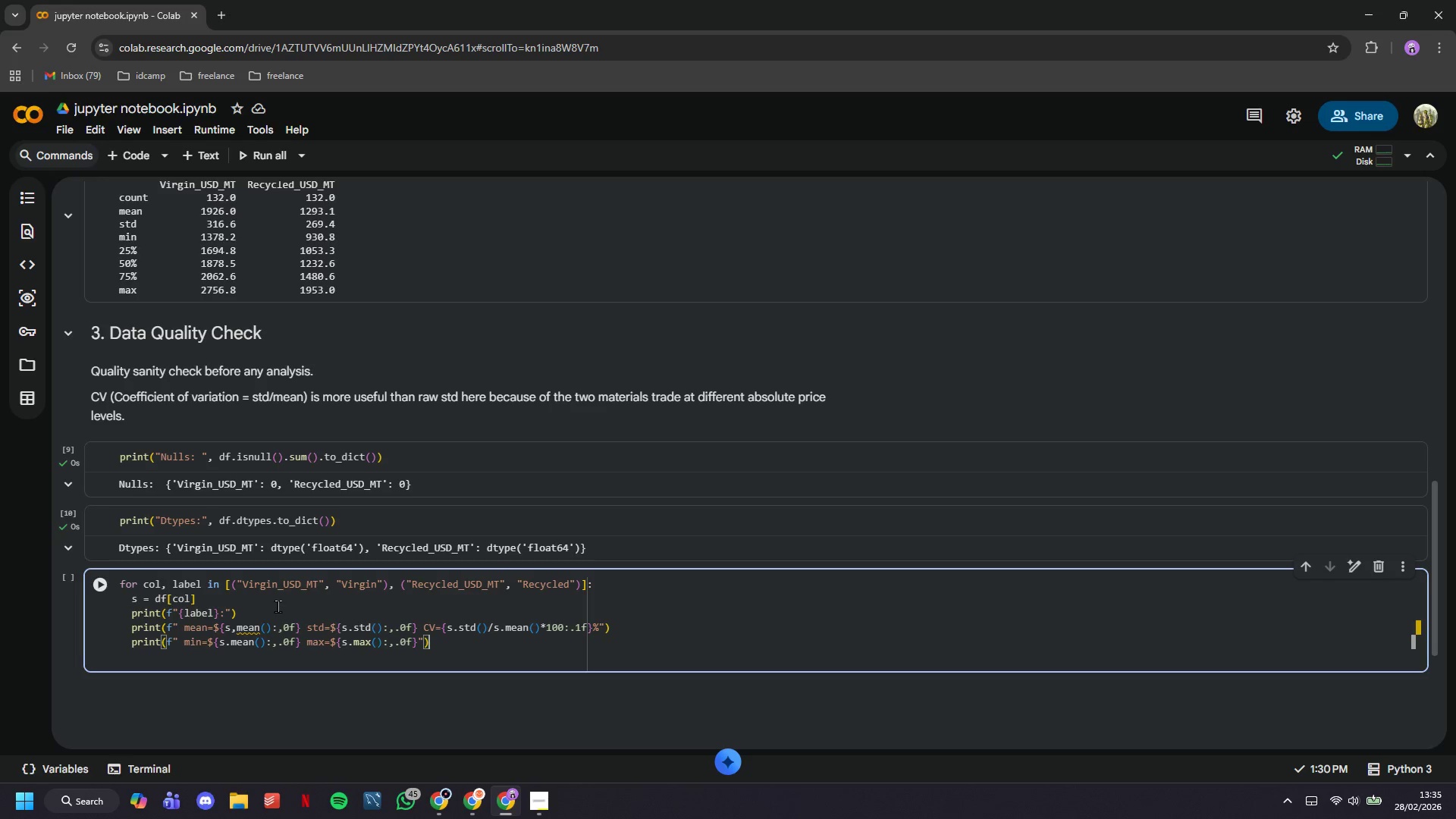 
left_click([107, 571])
 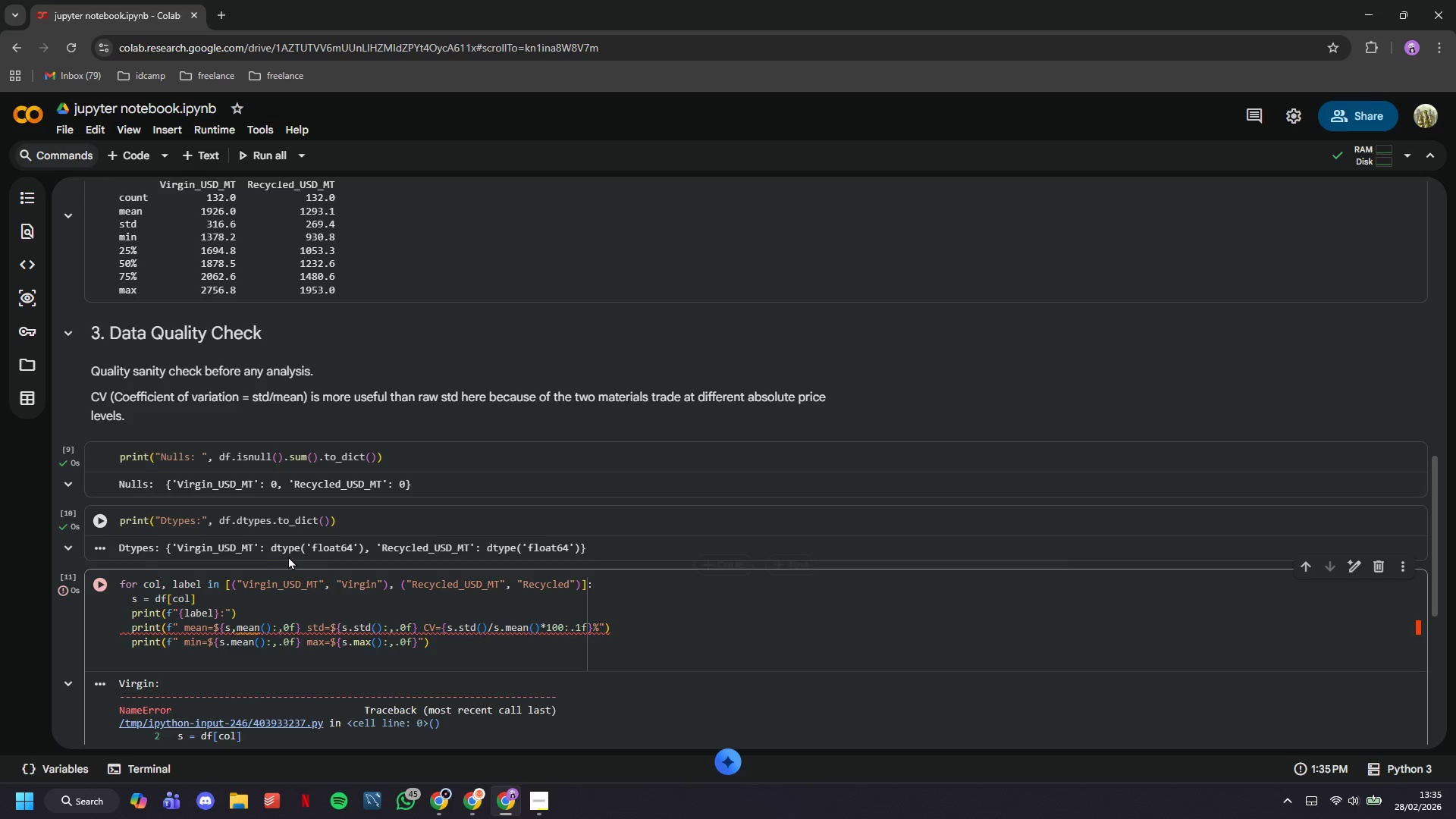 
scroll: coordinate [290, 556], scroll_direction: down, amount: 3.0
 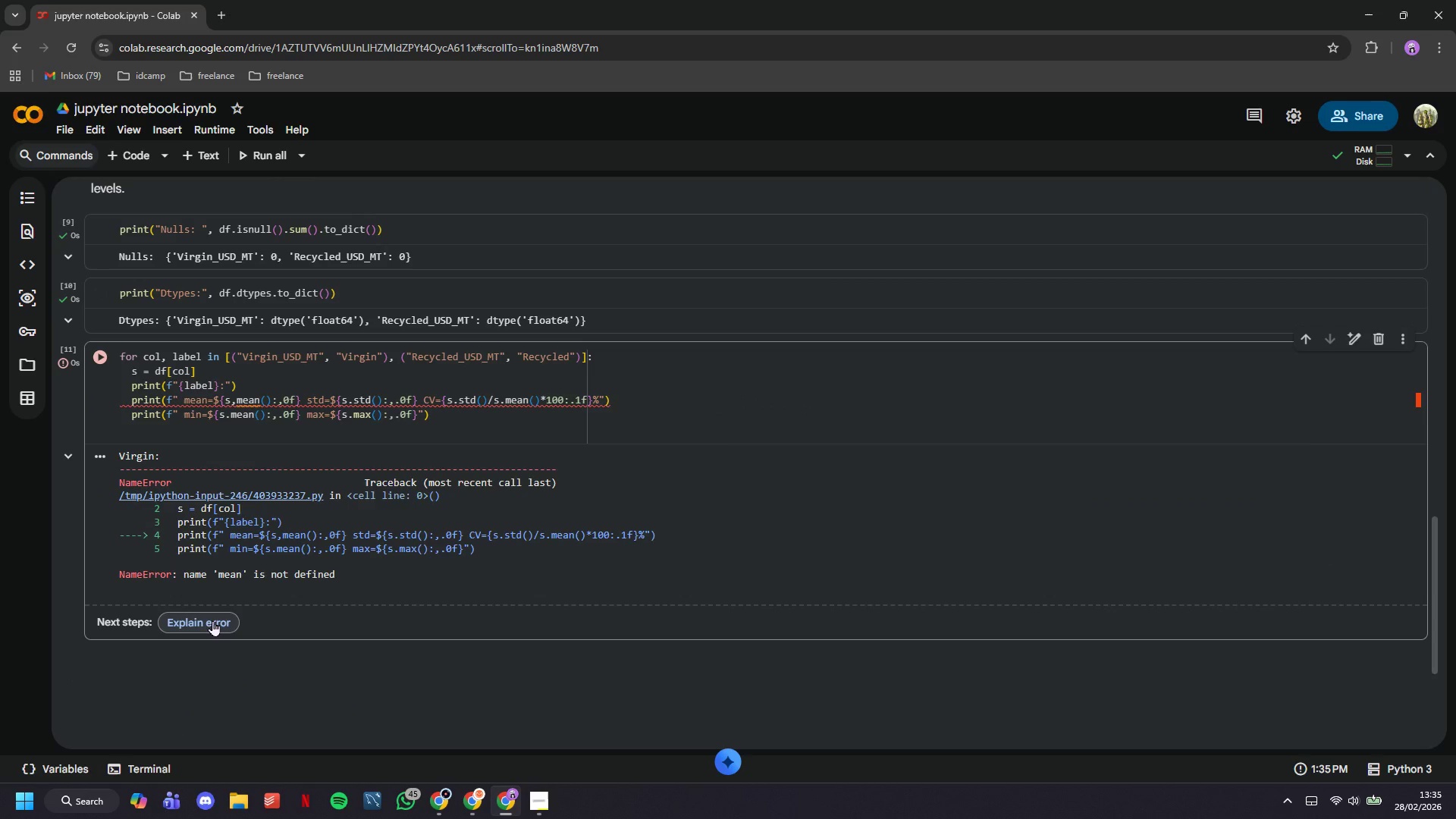 
left_click([212, 620])
 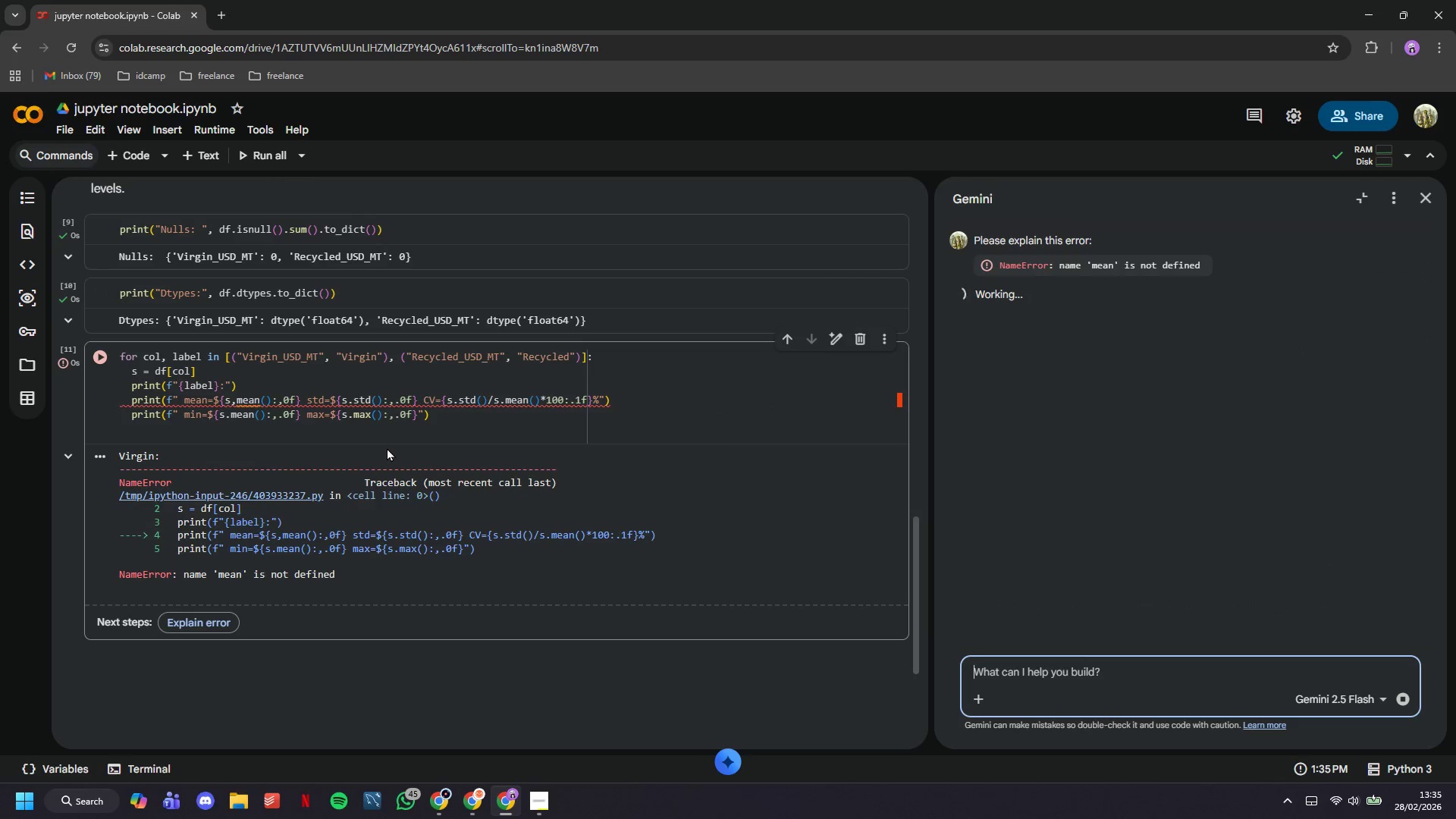 
wait(12.92)
 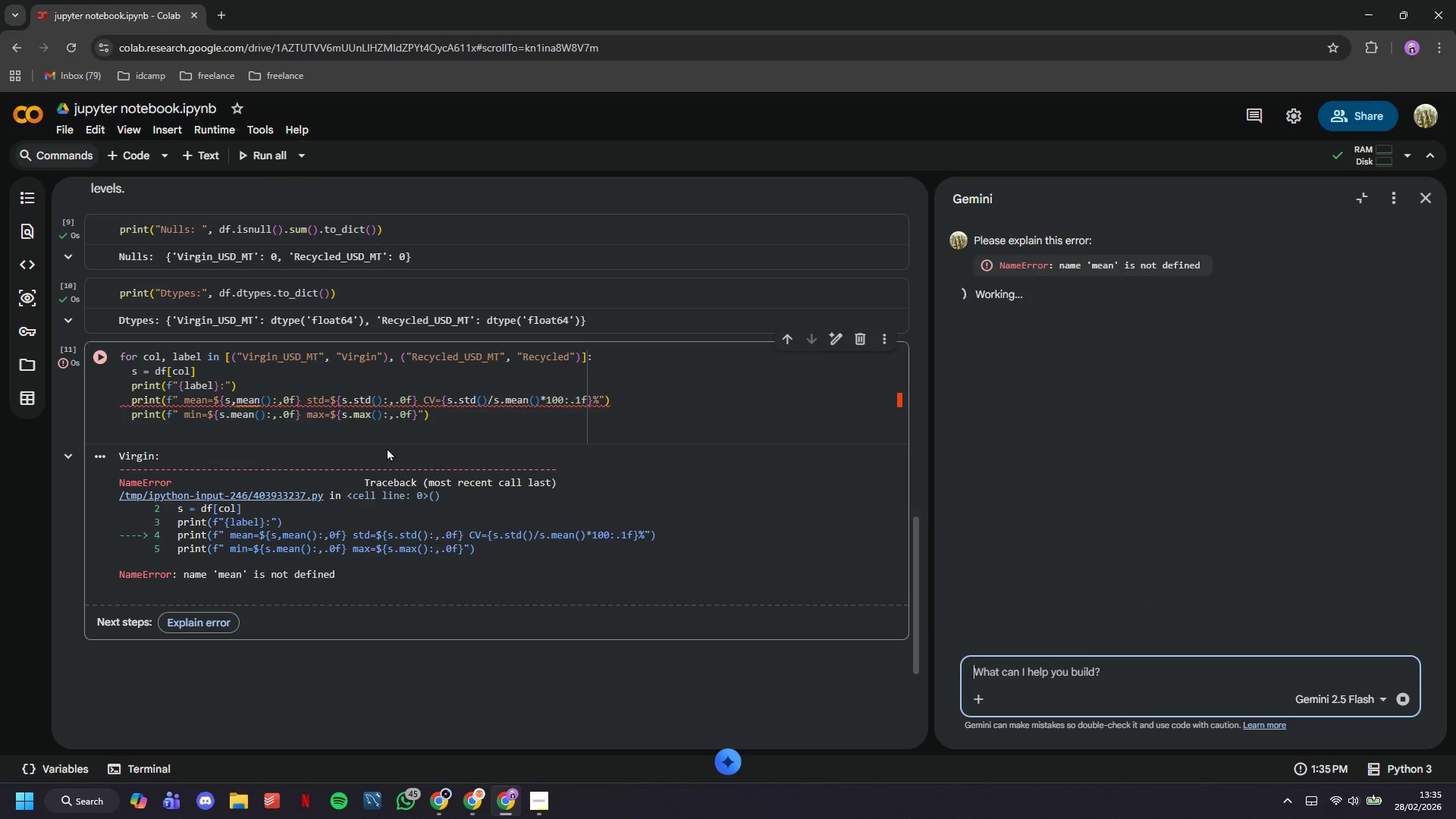 
left_click([1037, 645])
 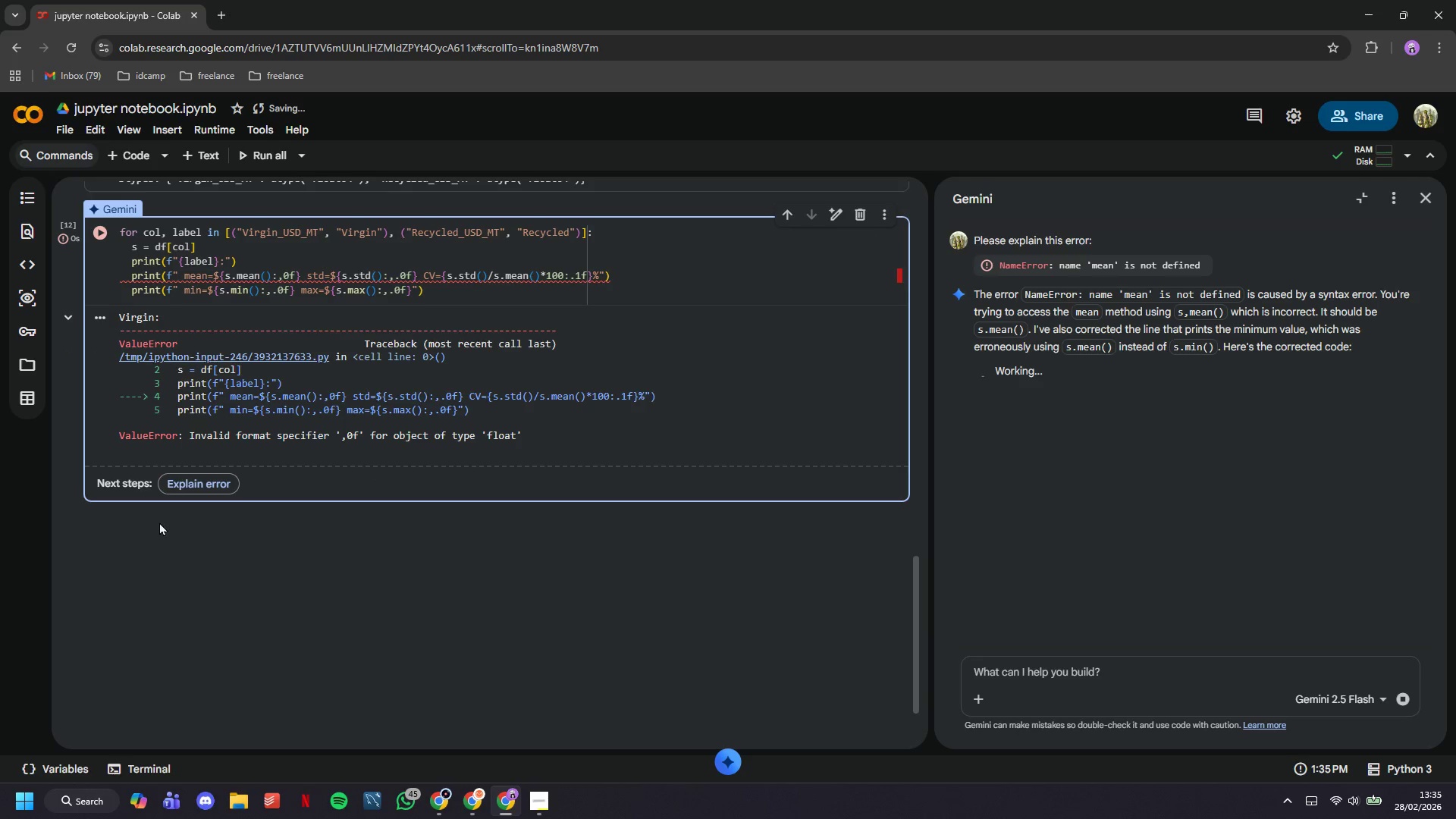 
left_click([183, 494])
 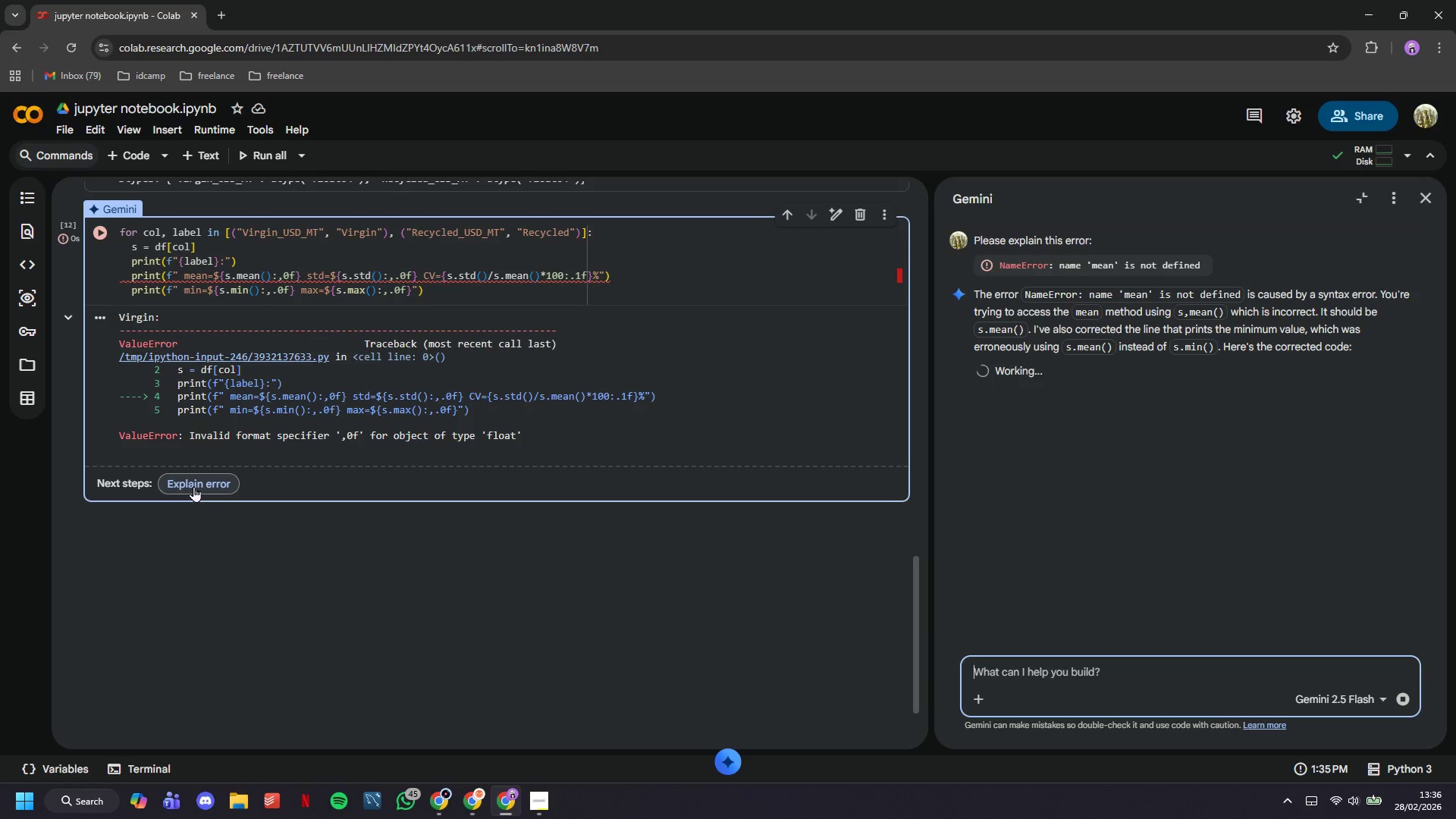 
wait(11.95)
 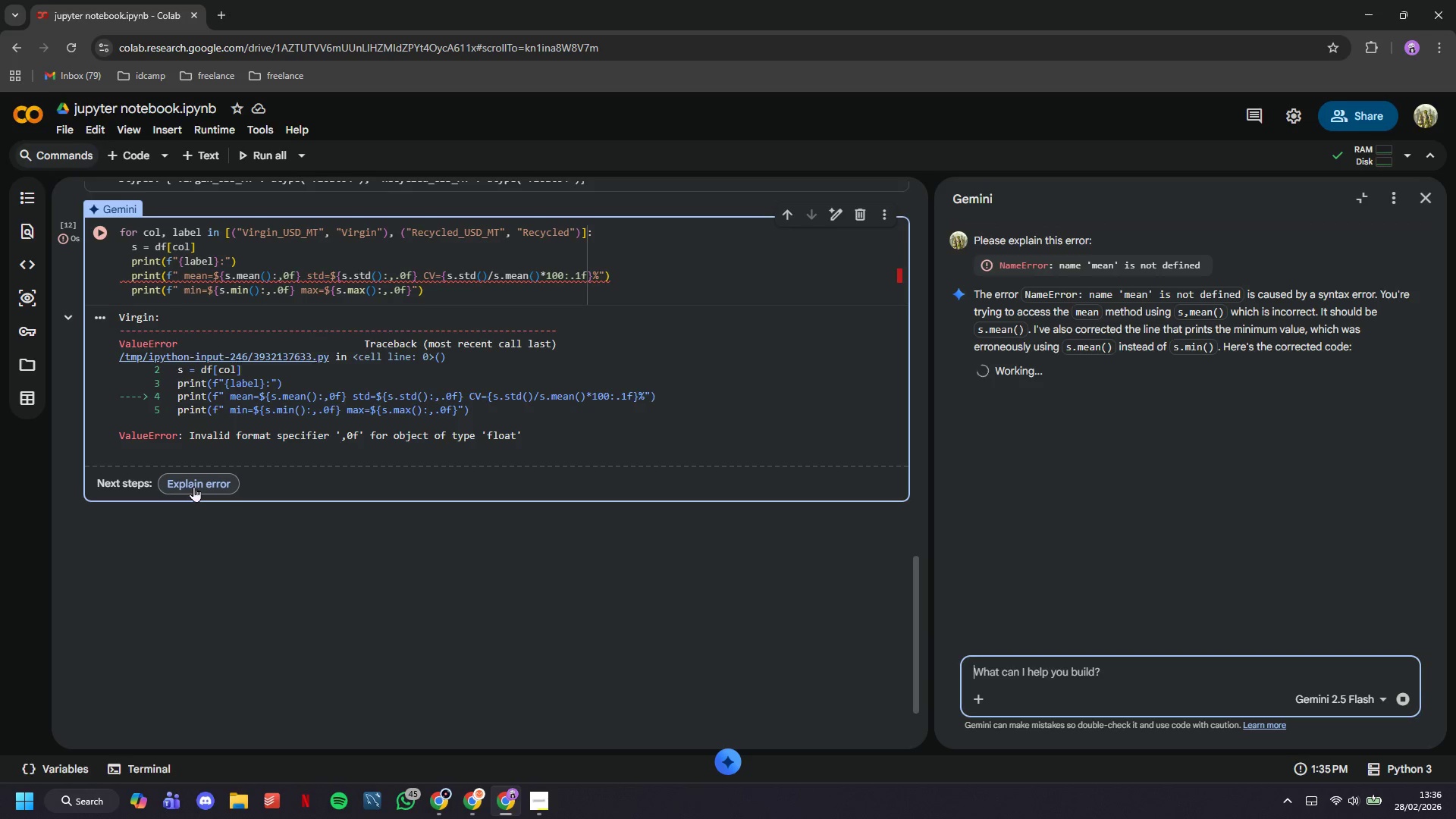 
left_click([1034, 651])
 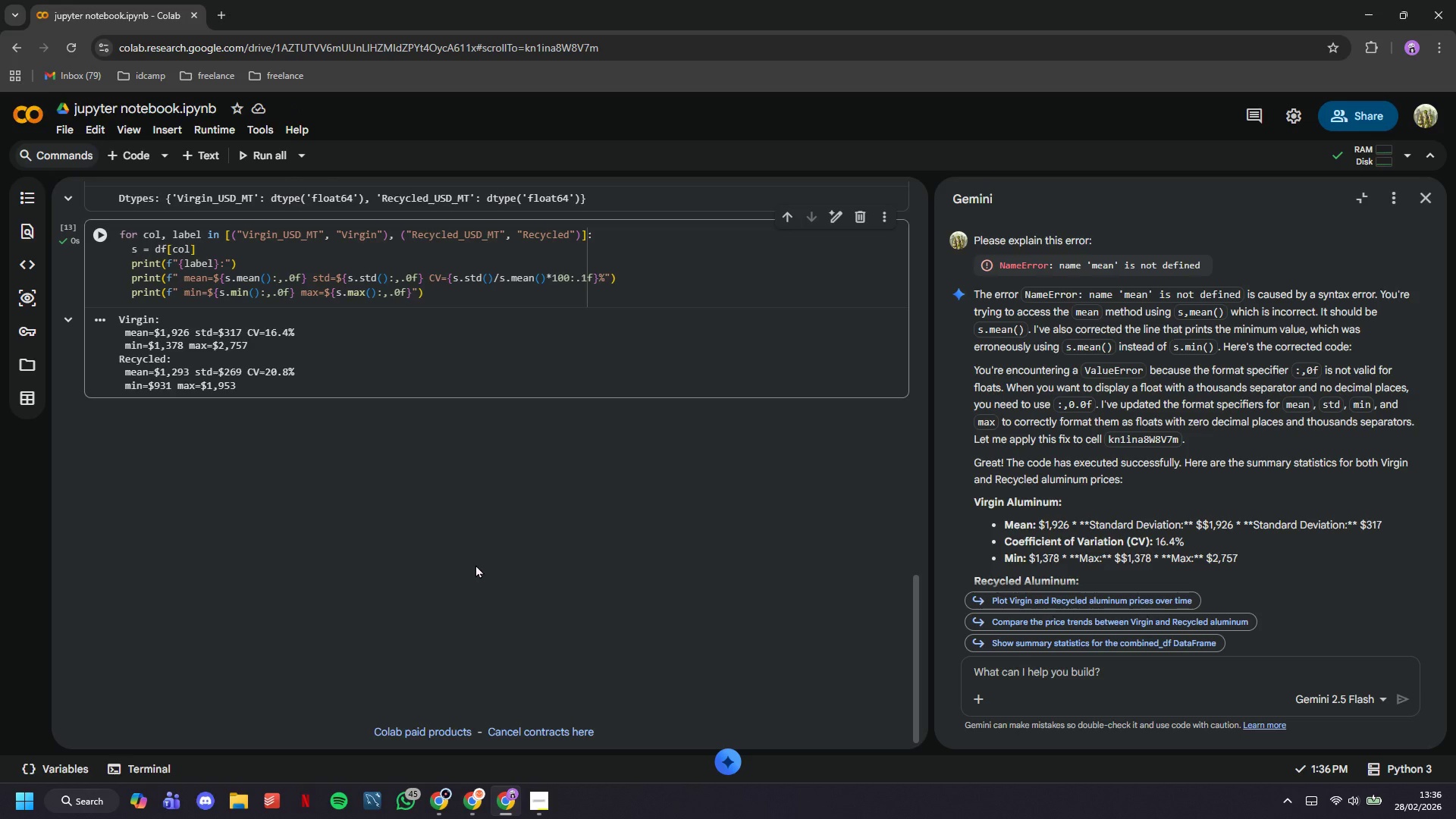 
wait(25.23)
 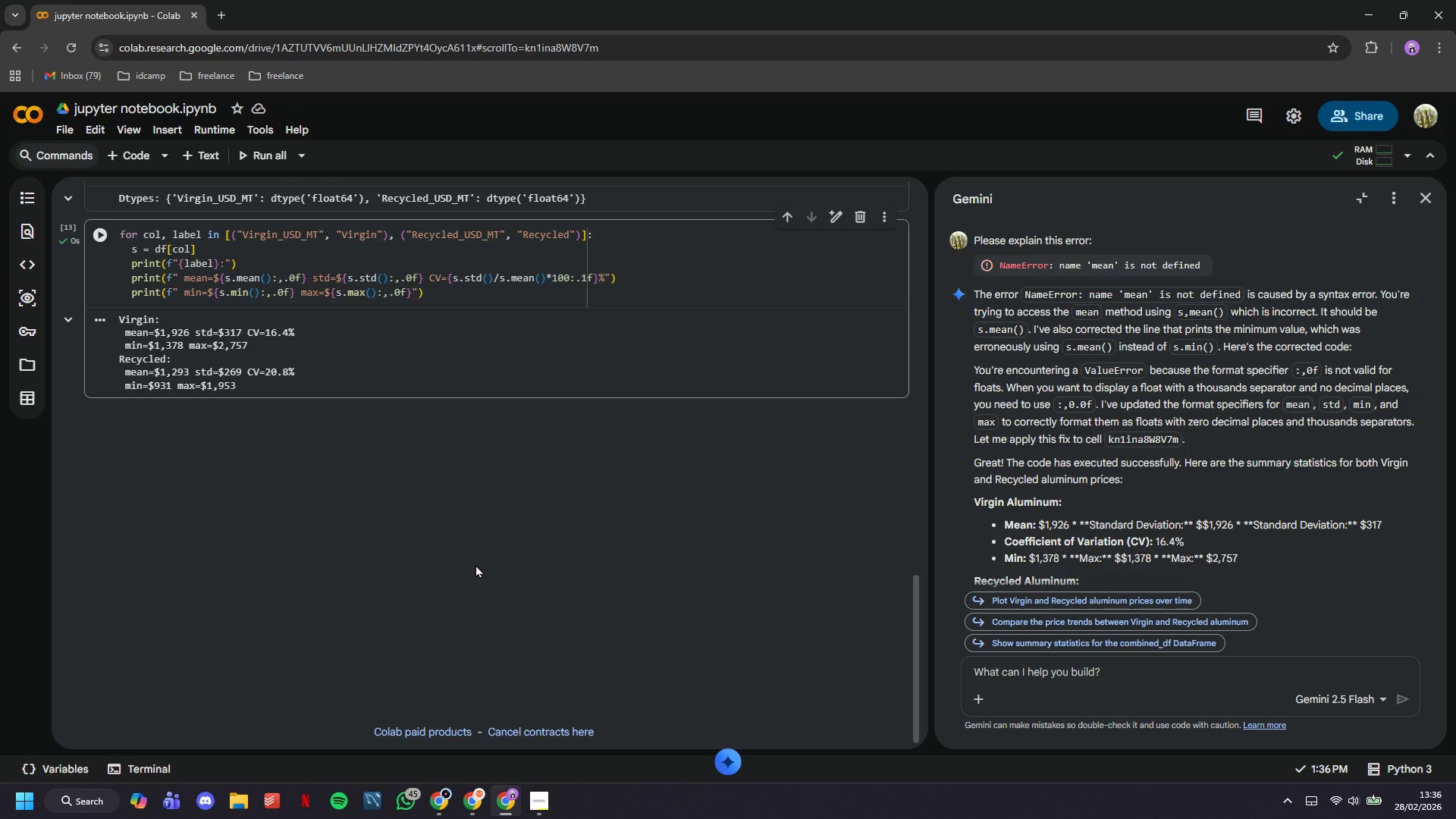 
left_click([1432, 207])
 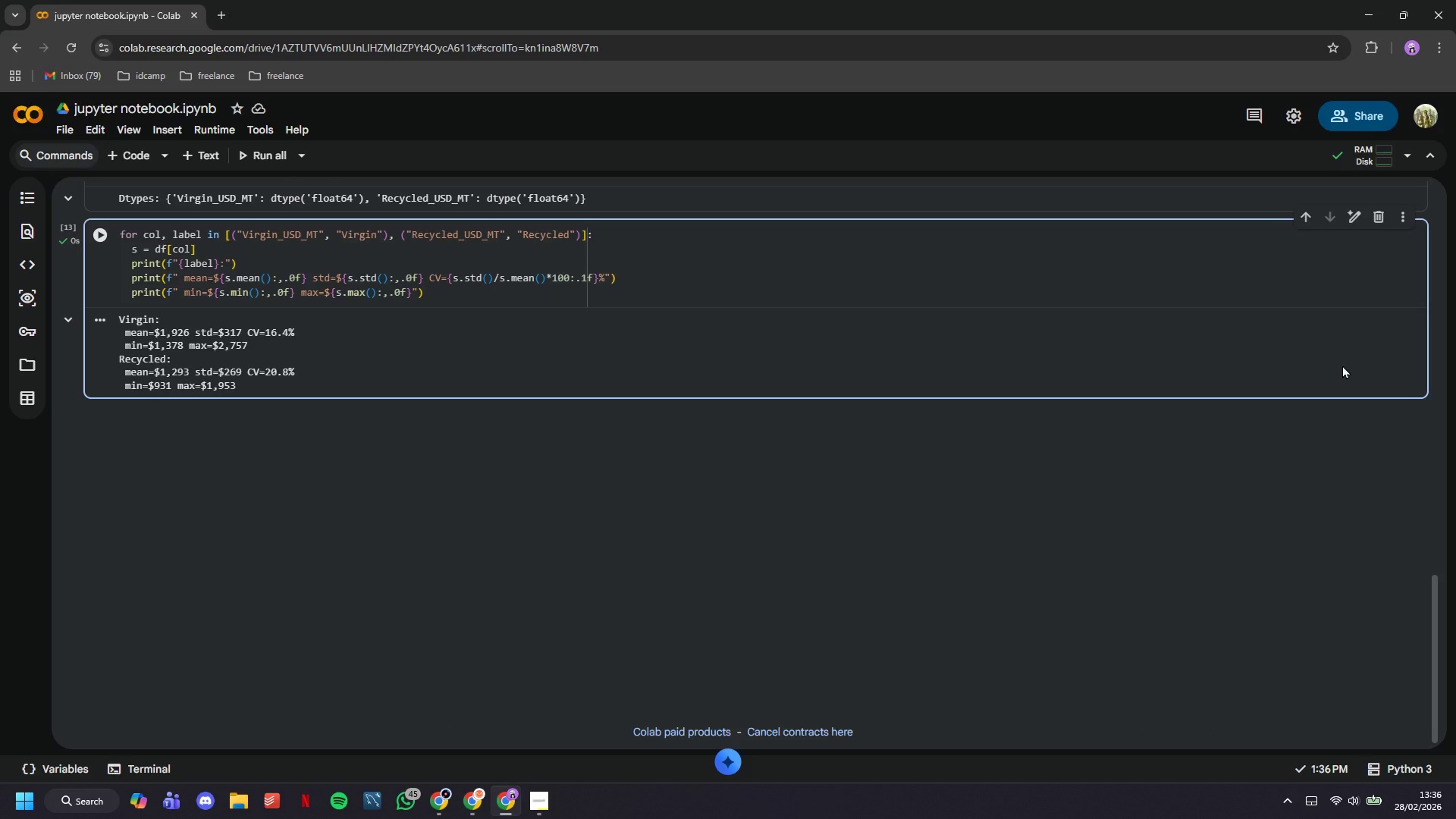 
scroll: coordinate [385, 538], scroll_direction: up, amount: 10.0
 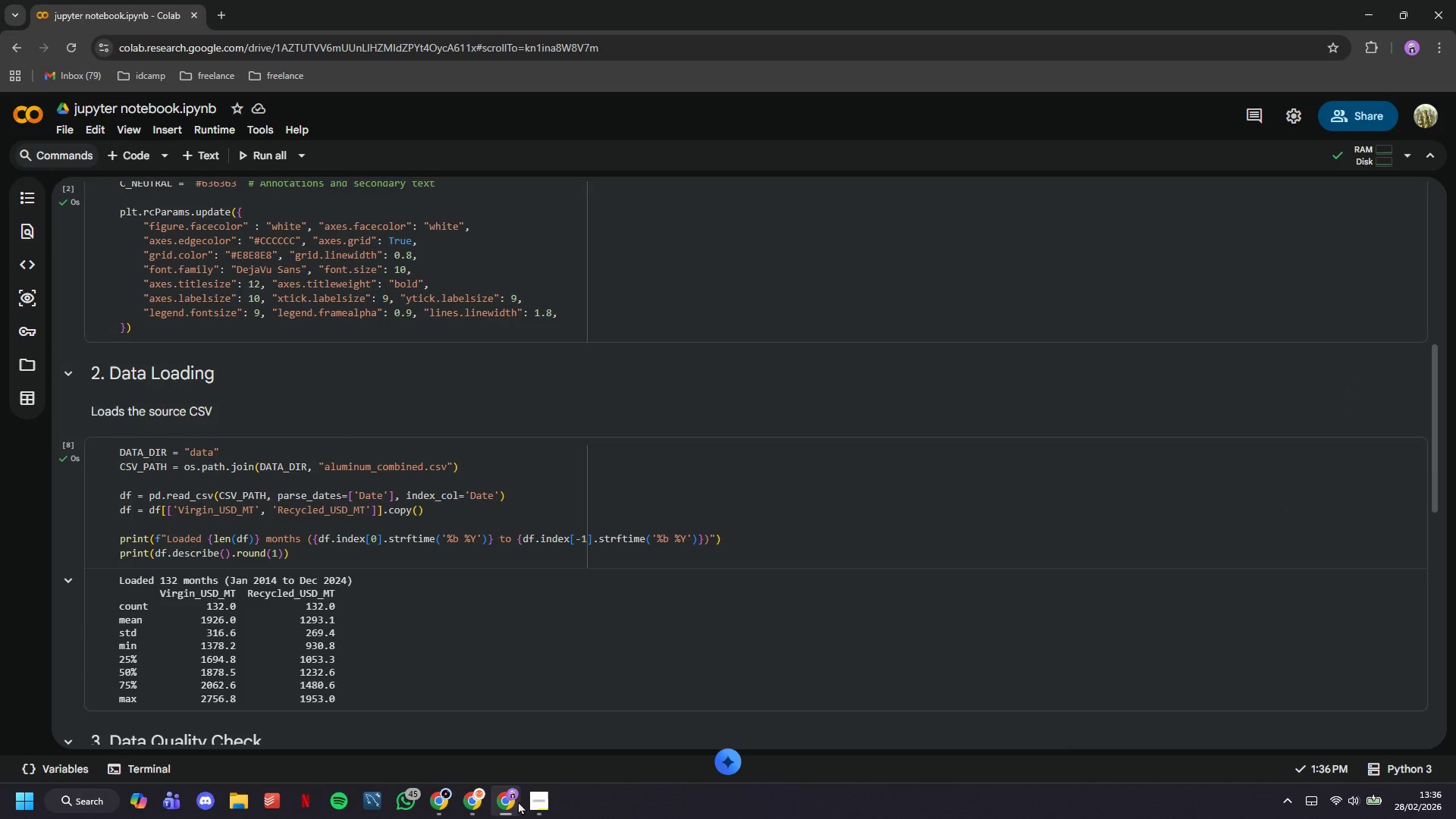 
left_click([537, 801])